 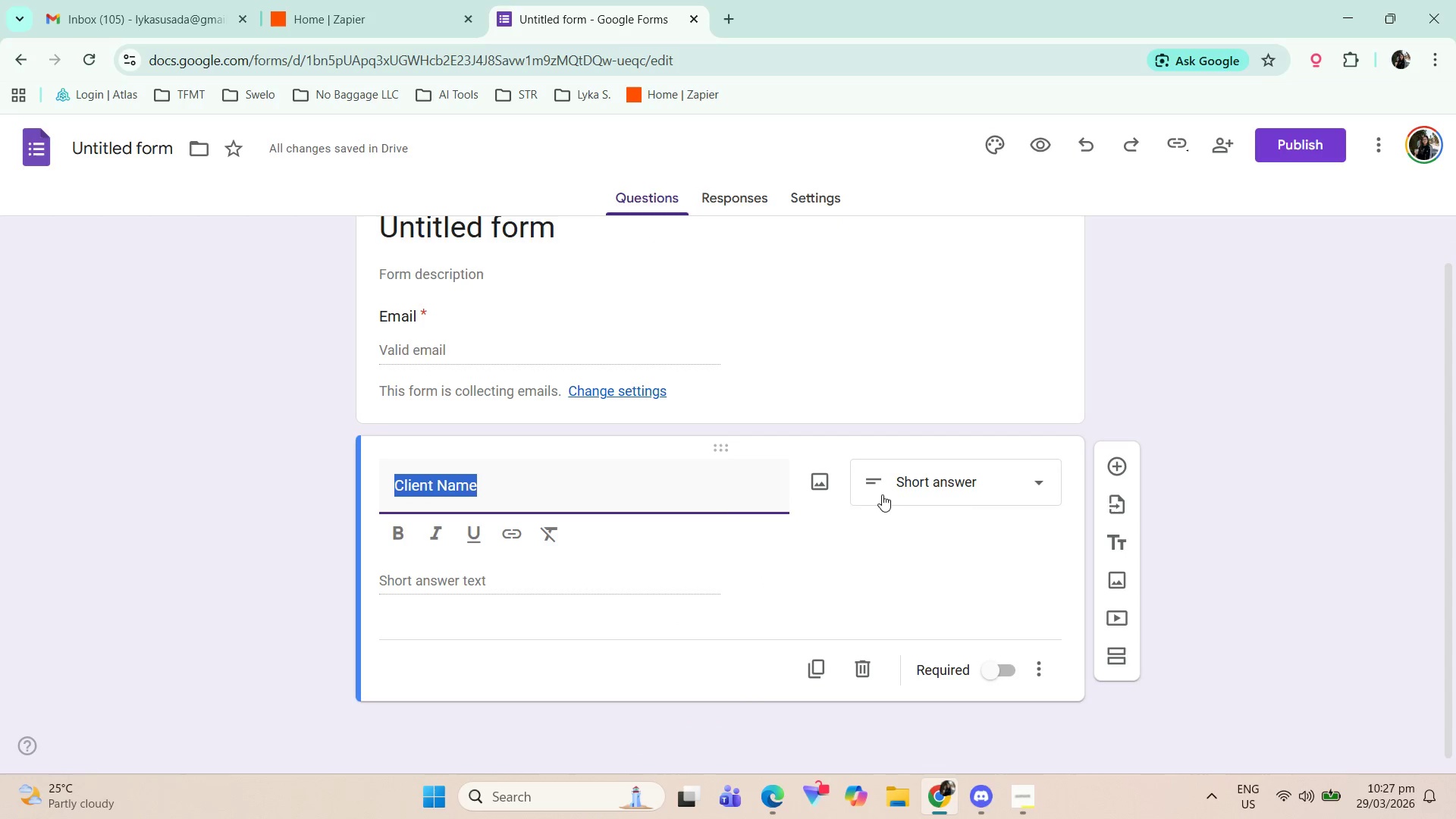 
left_click([1110, 467])
 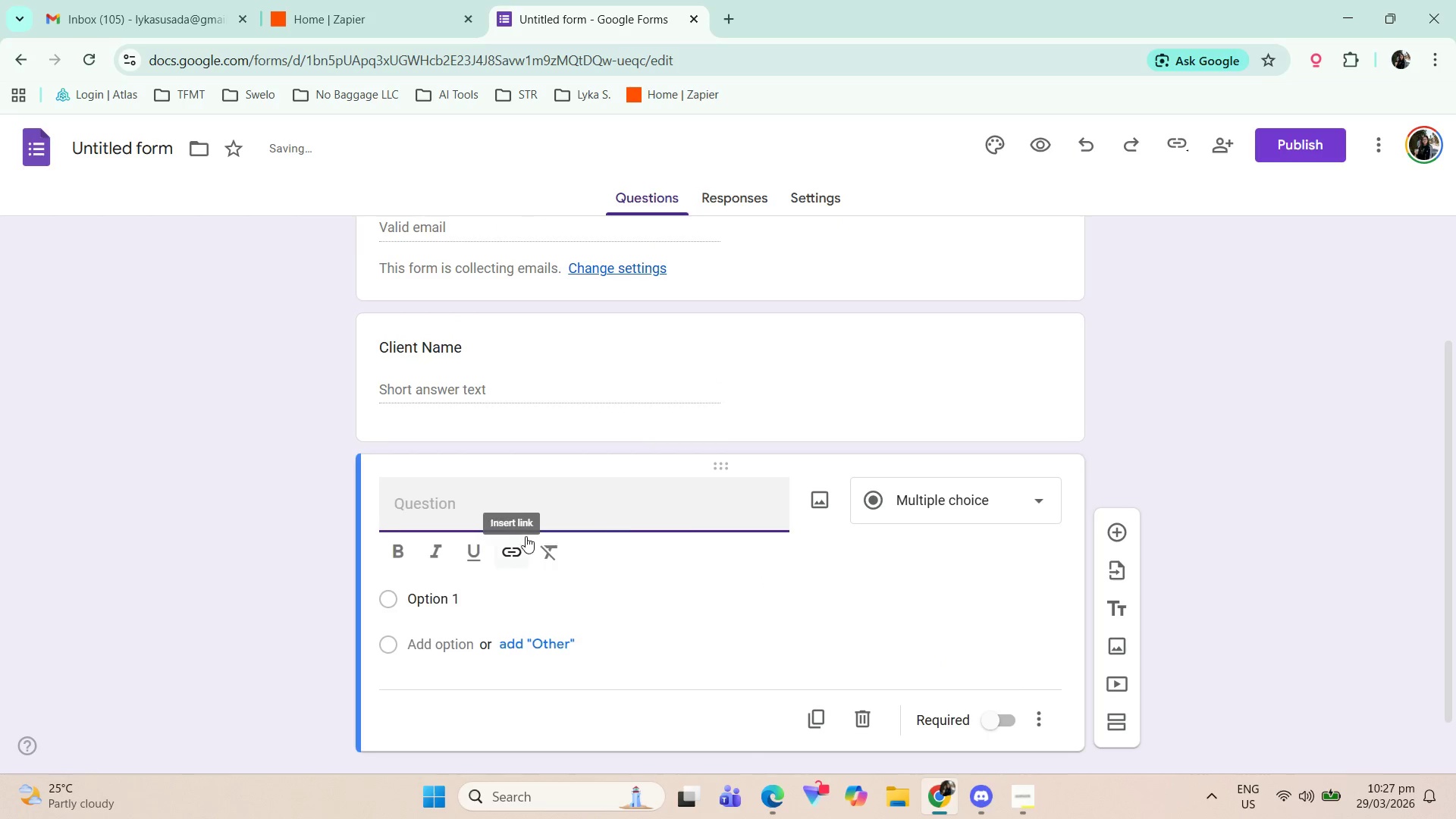 
left_click([535, 513])
 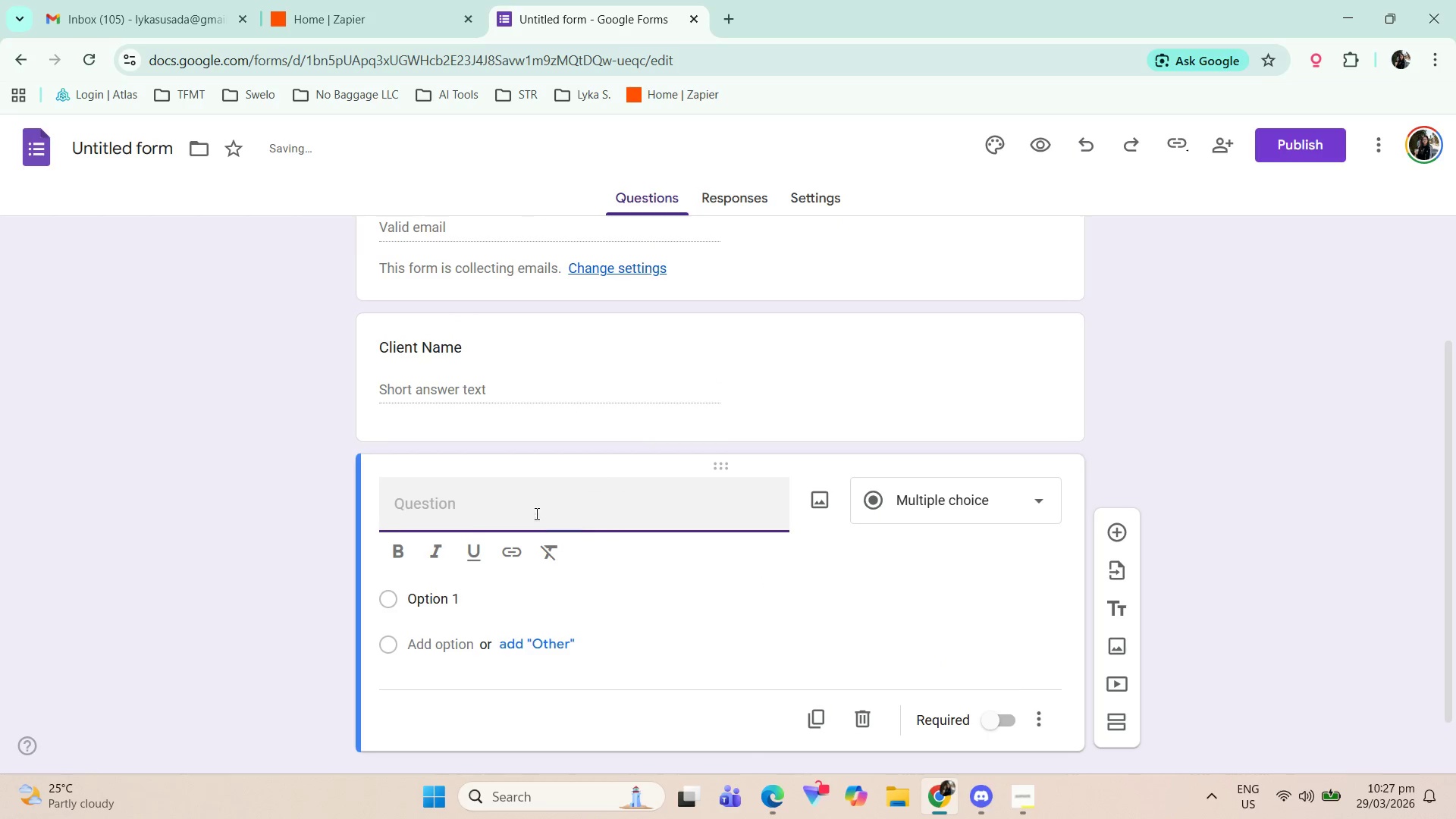 
key(Control+ControlLeft)
 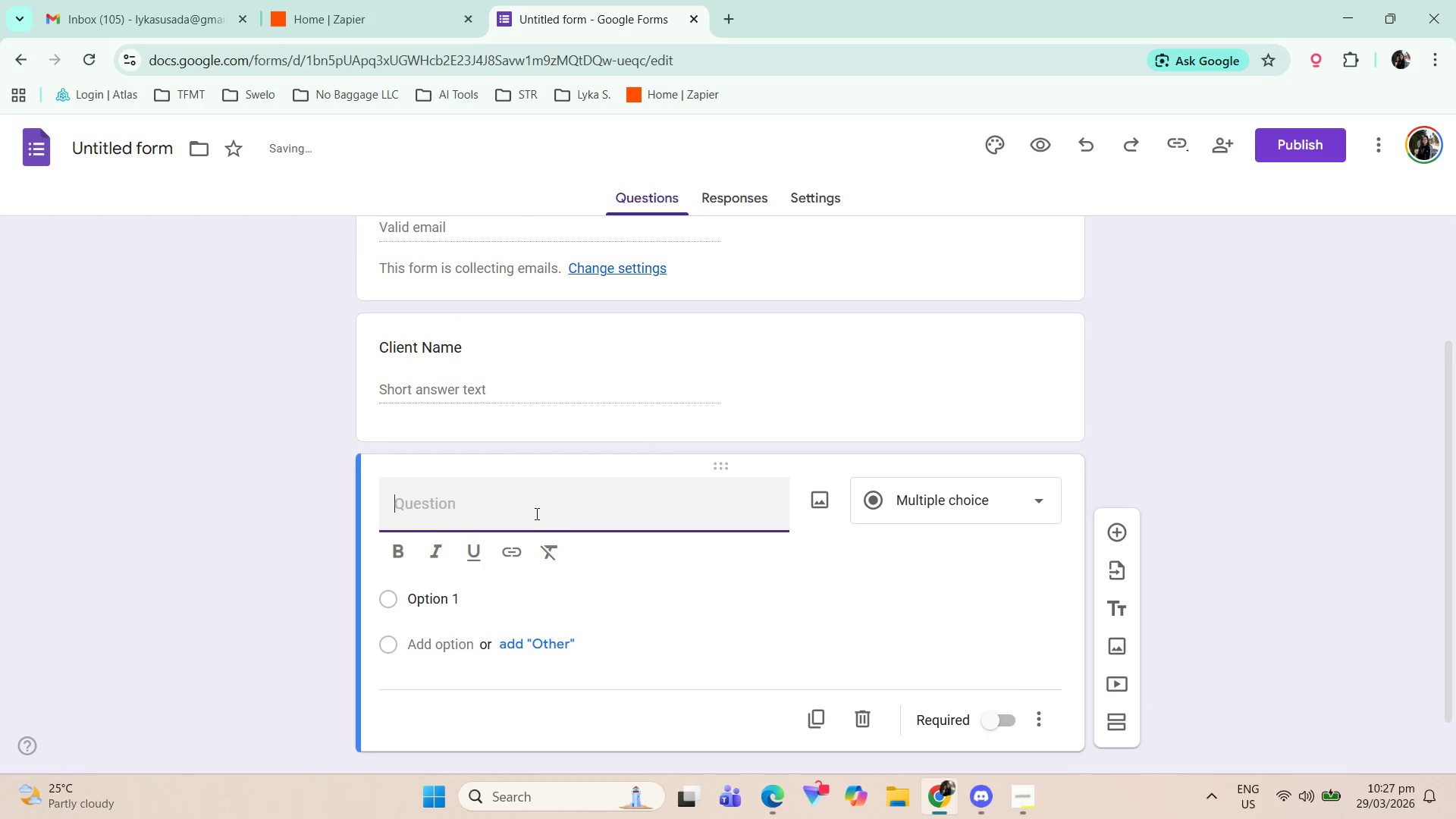 
key(Control+V)
 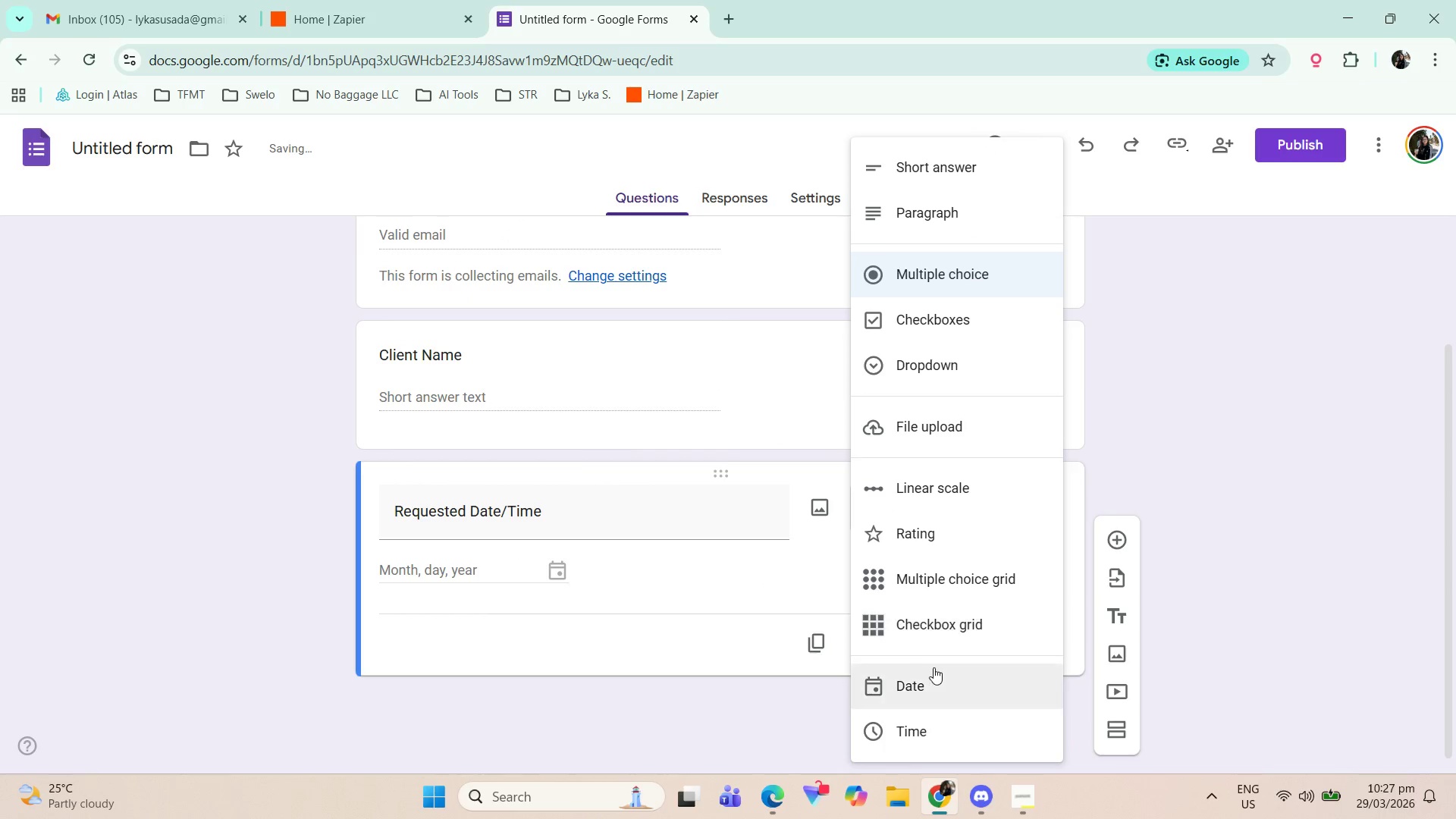 
left_click([930, 696])
 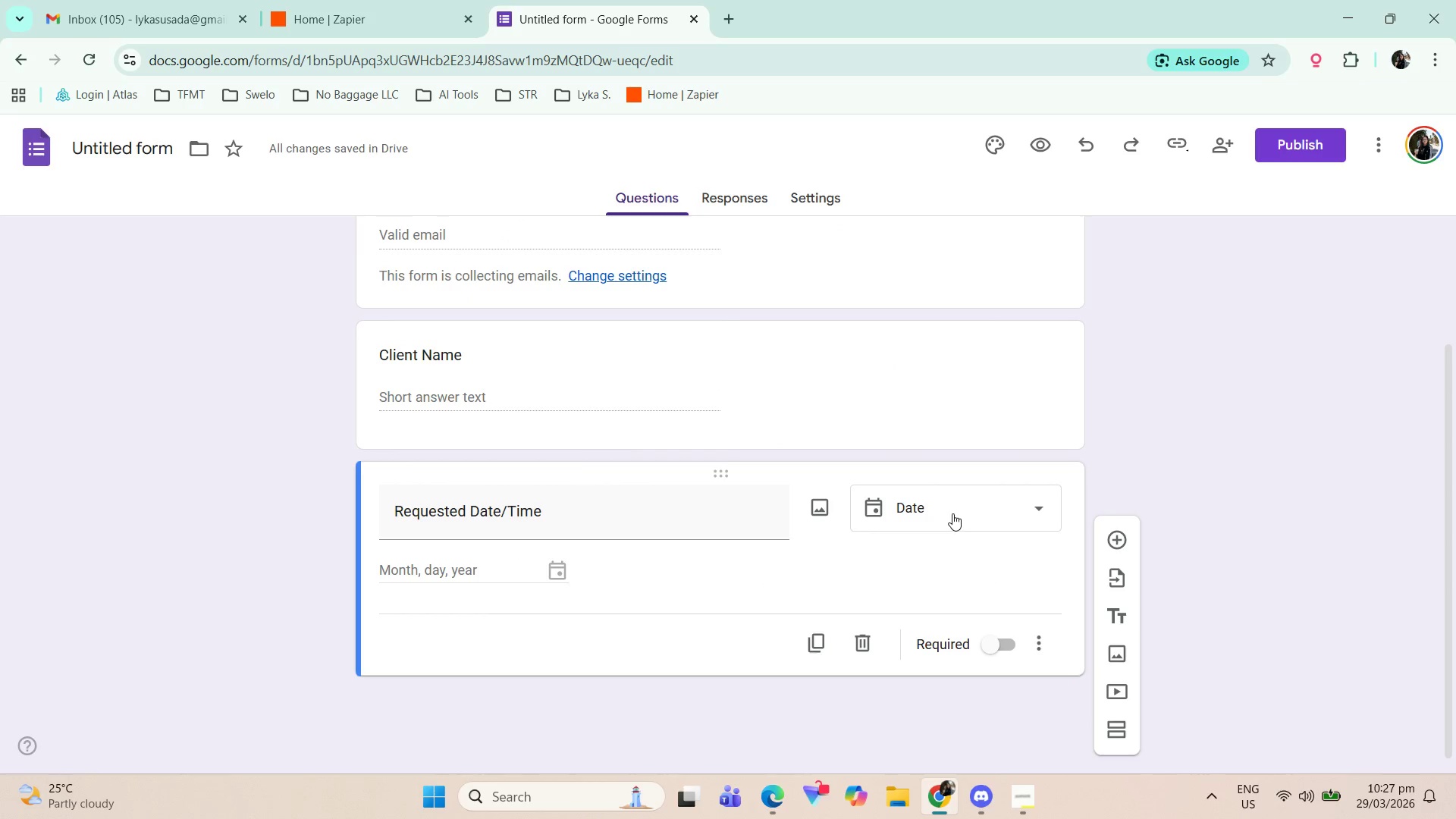 
scroll: coordinate [927, 733], scroll_direction: down, amount: 5.0
 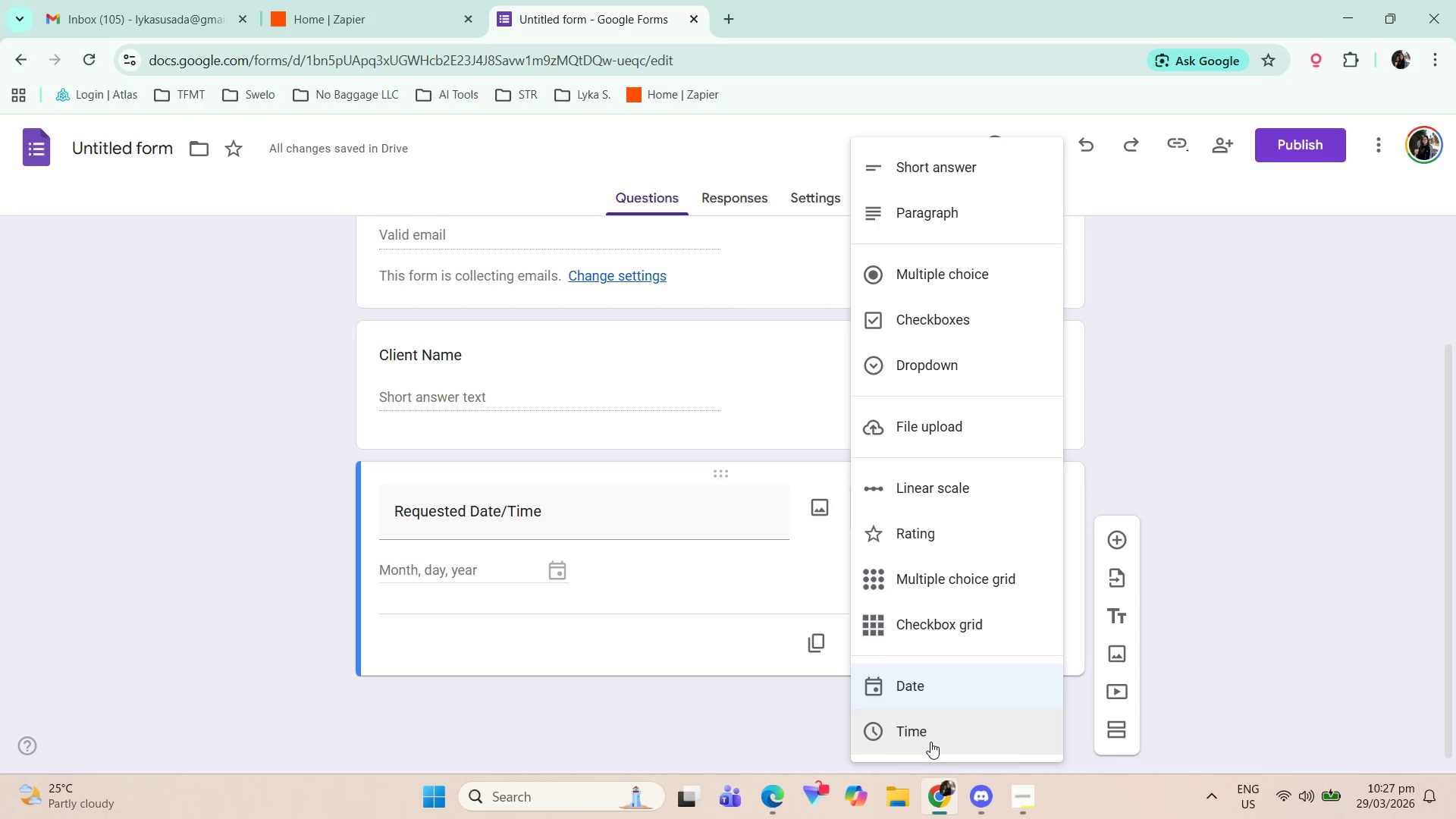 
left_click([931, 742])
 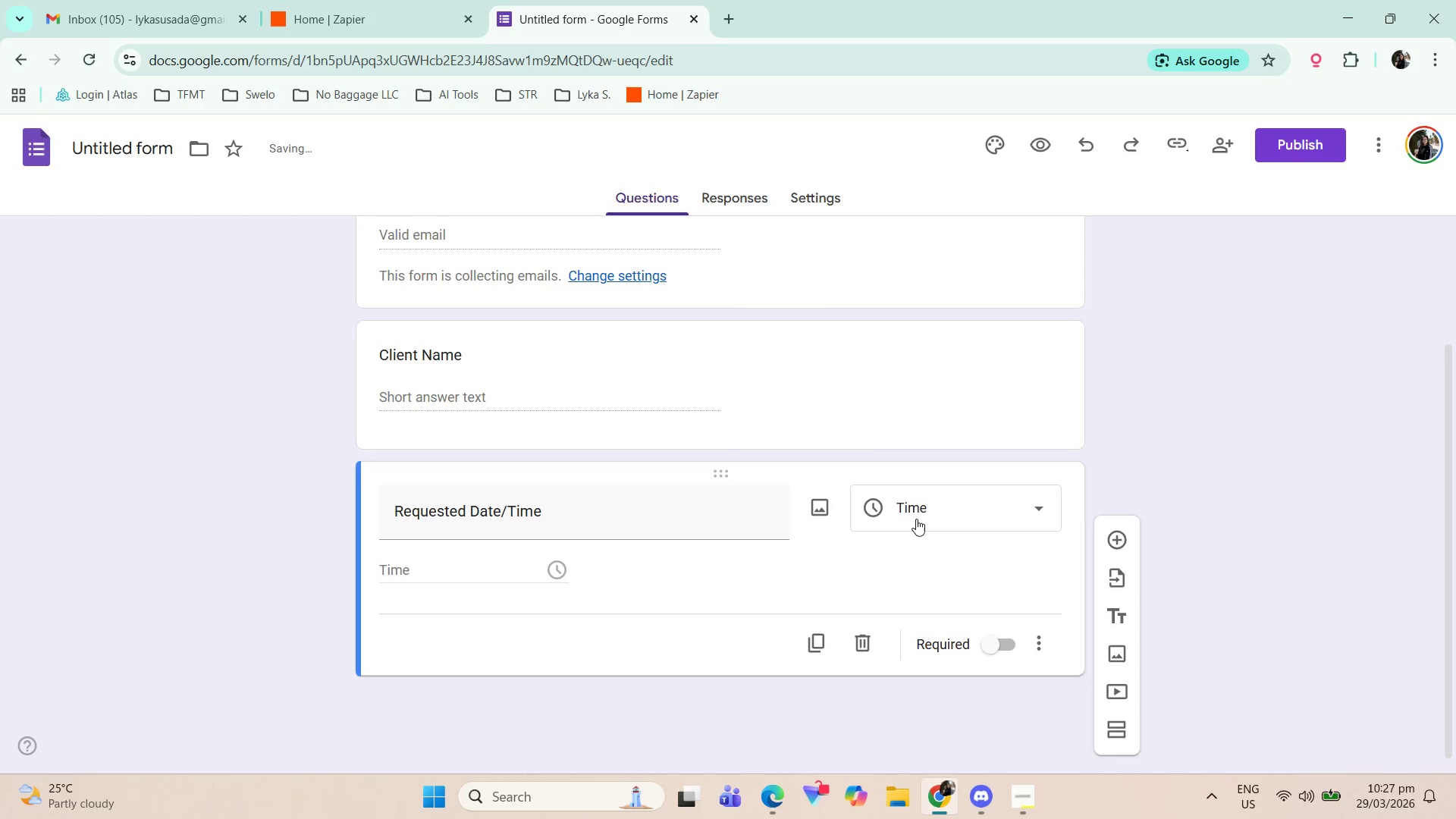 
left_click([952, 522])
 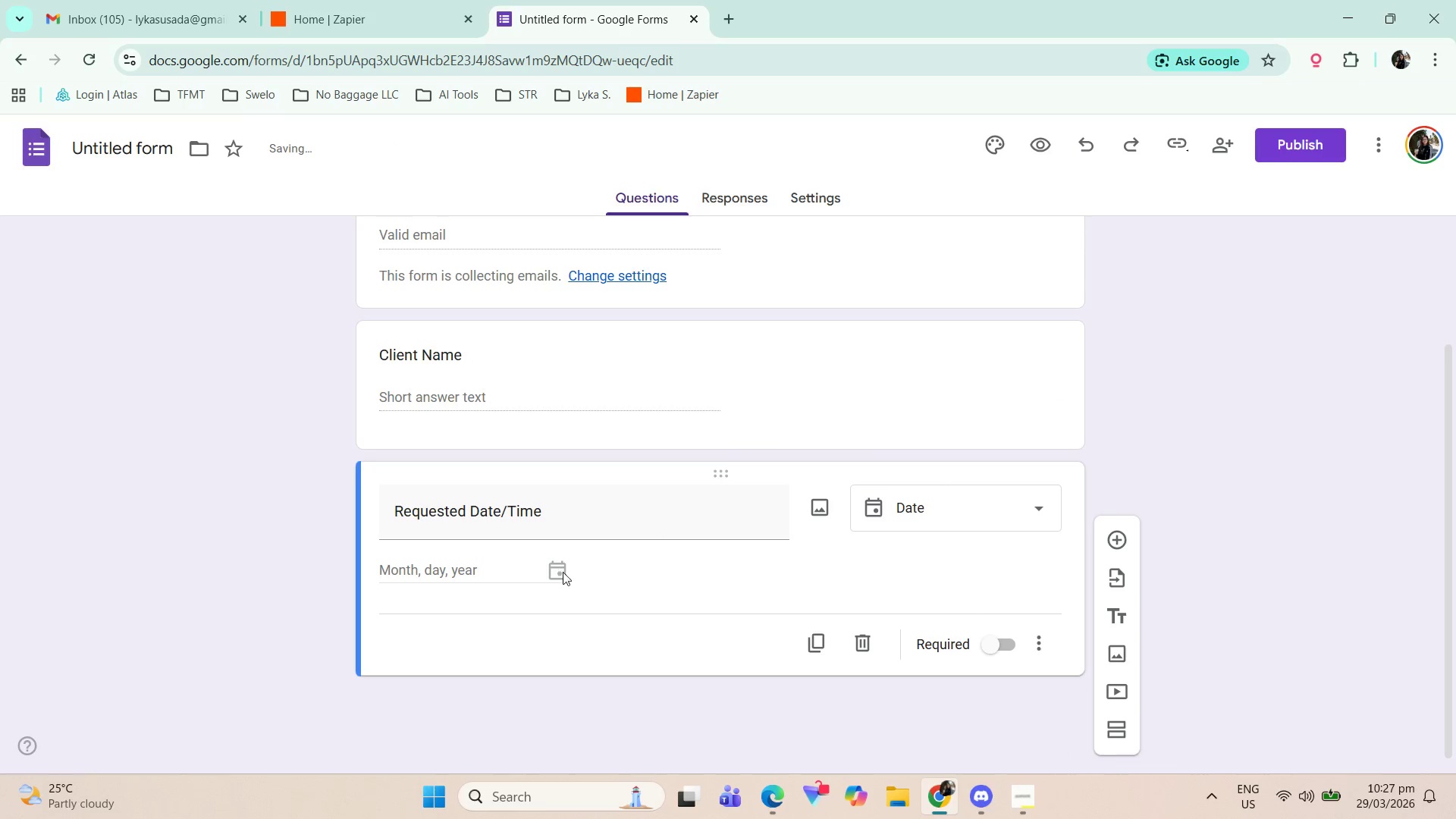 
left_click([1020, 642])
 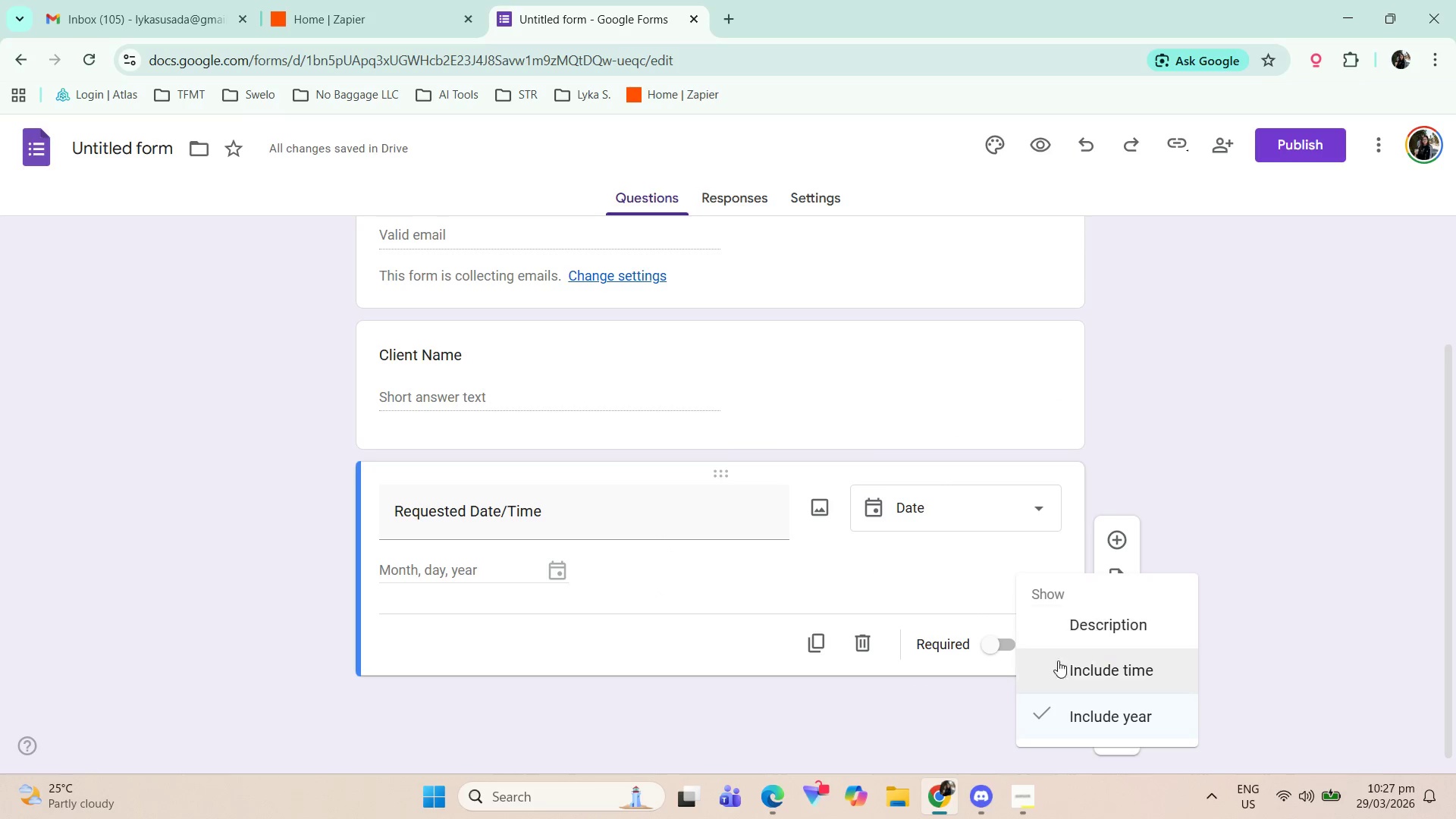 
left_click([1080, 668])
 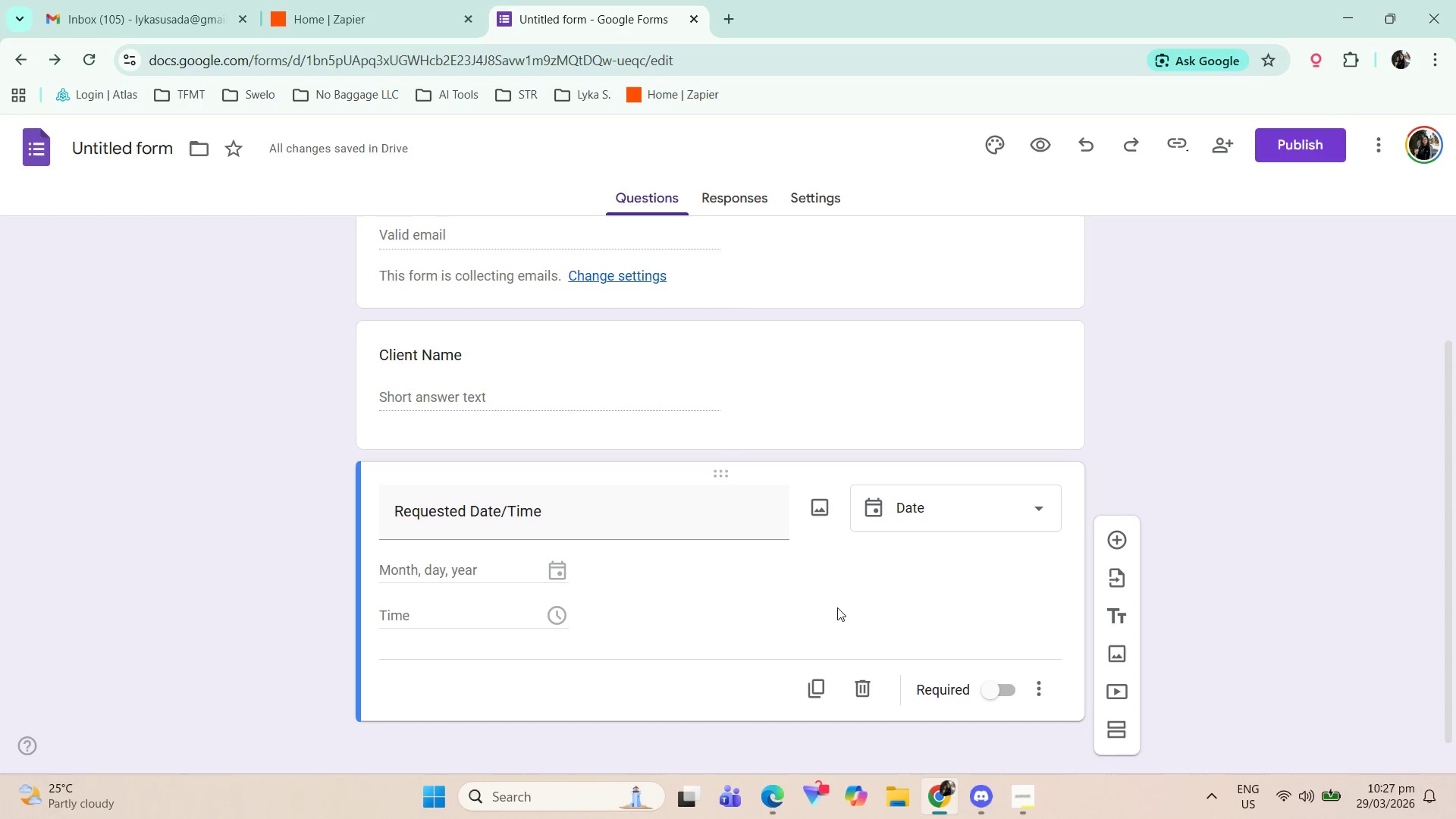 
wait(5.97)
 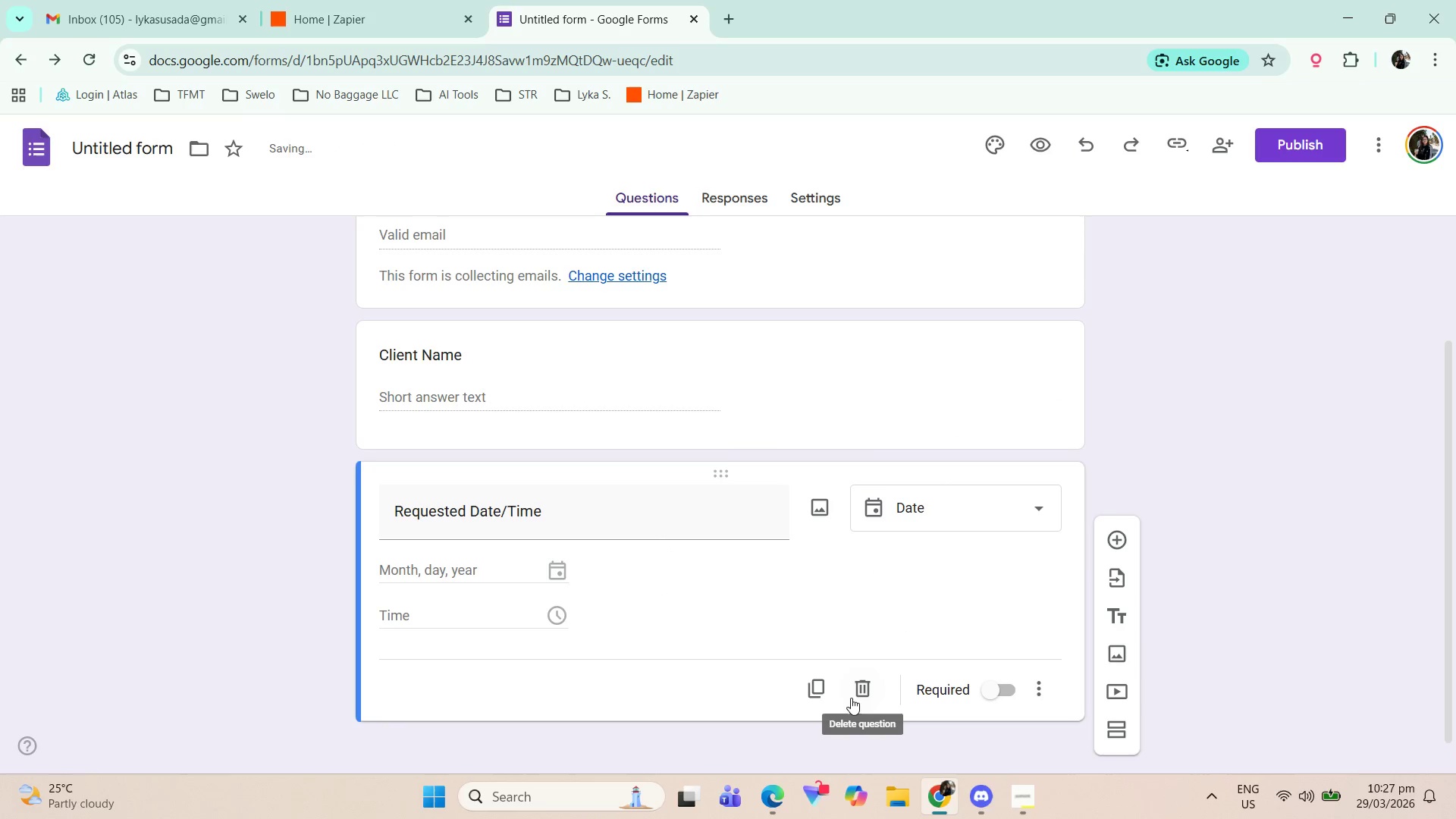 
left_click([993, 693])
 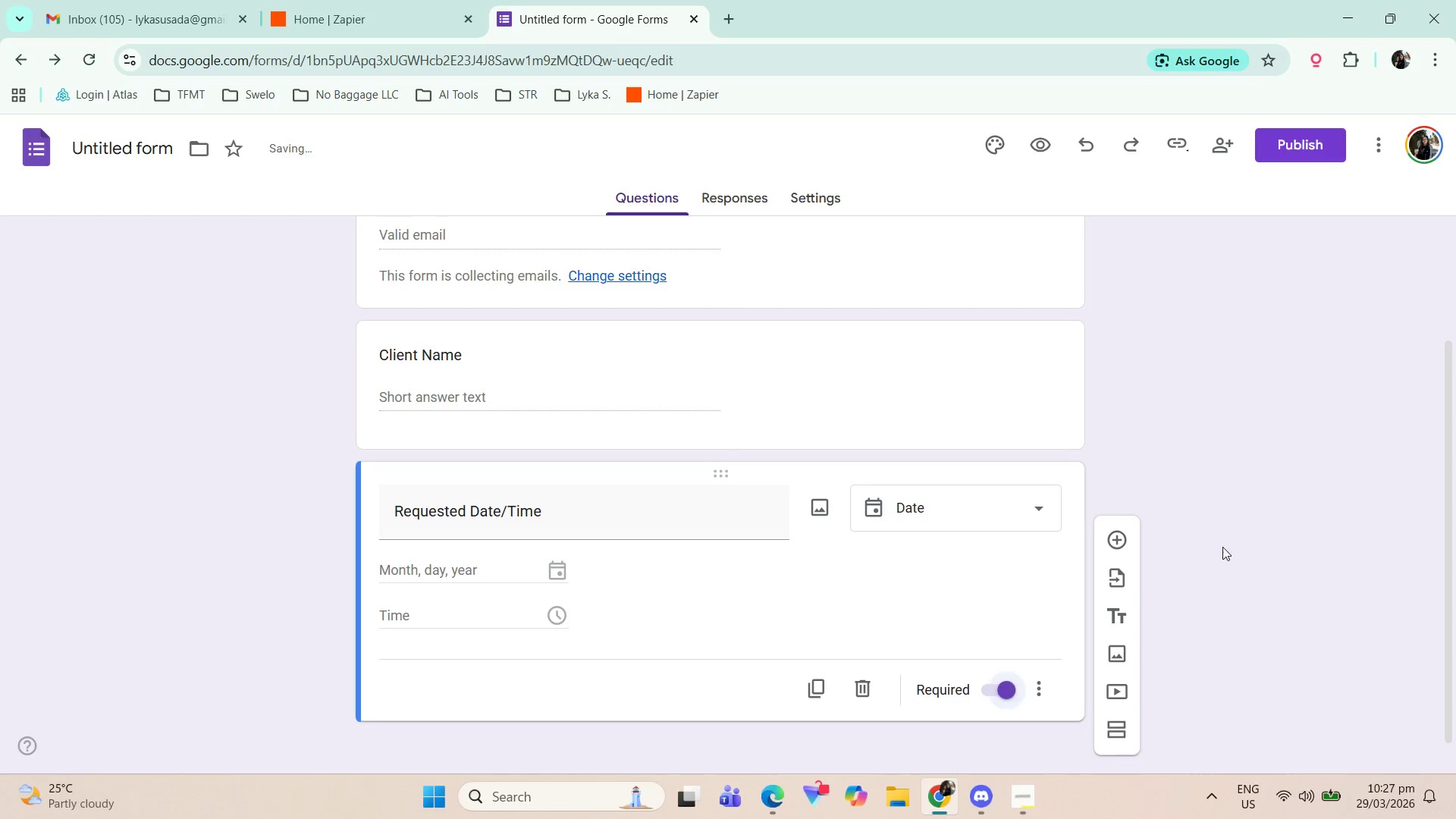 
left_click([1326, 532])
 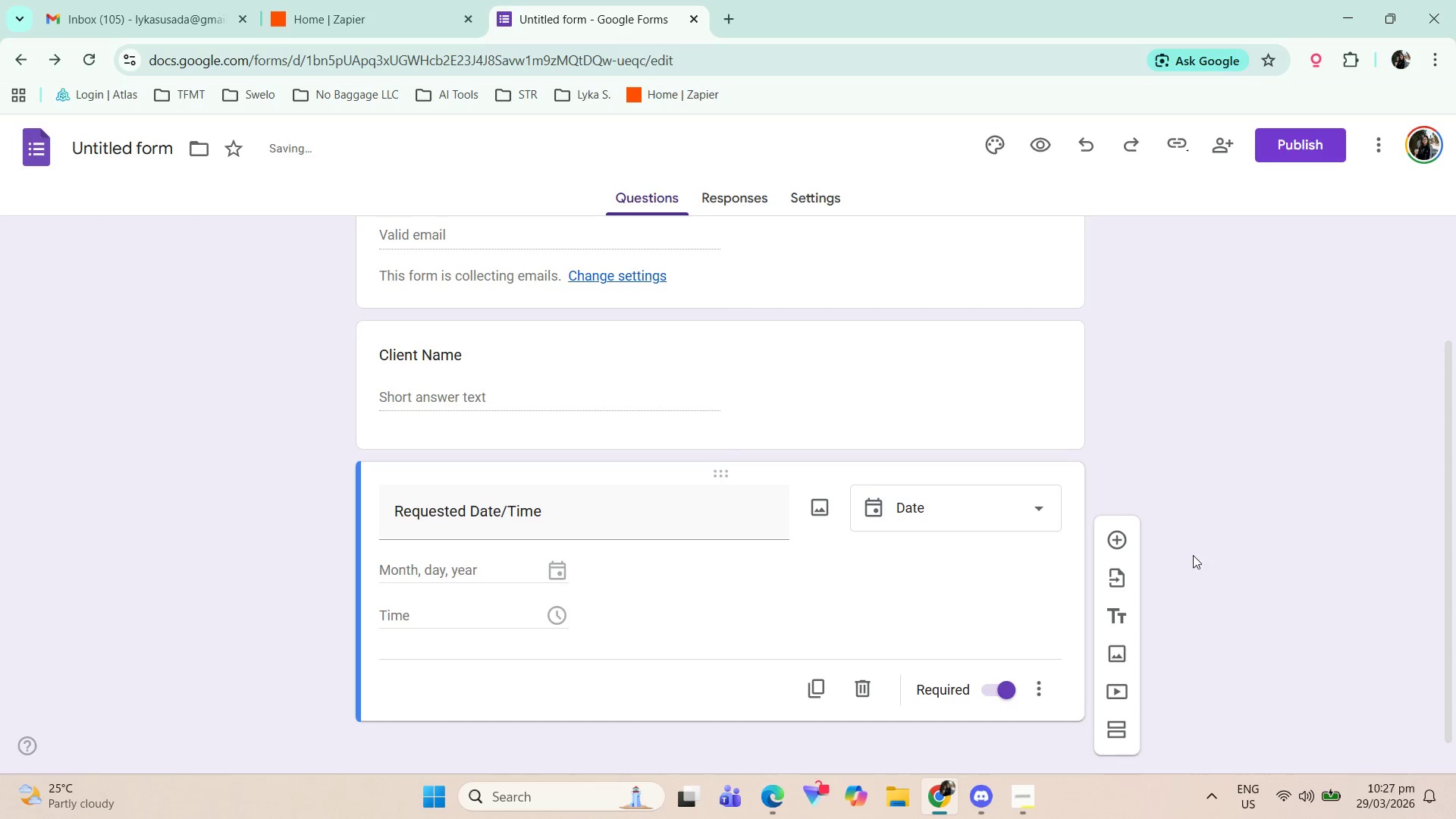 
key(Alt+AltLeft)
 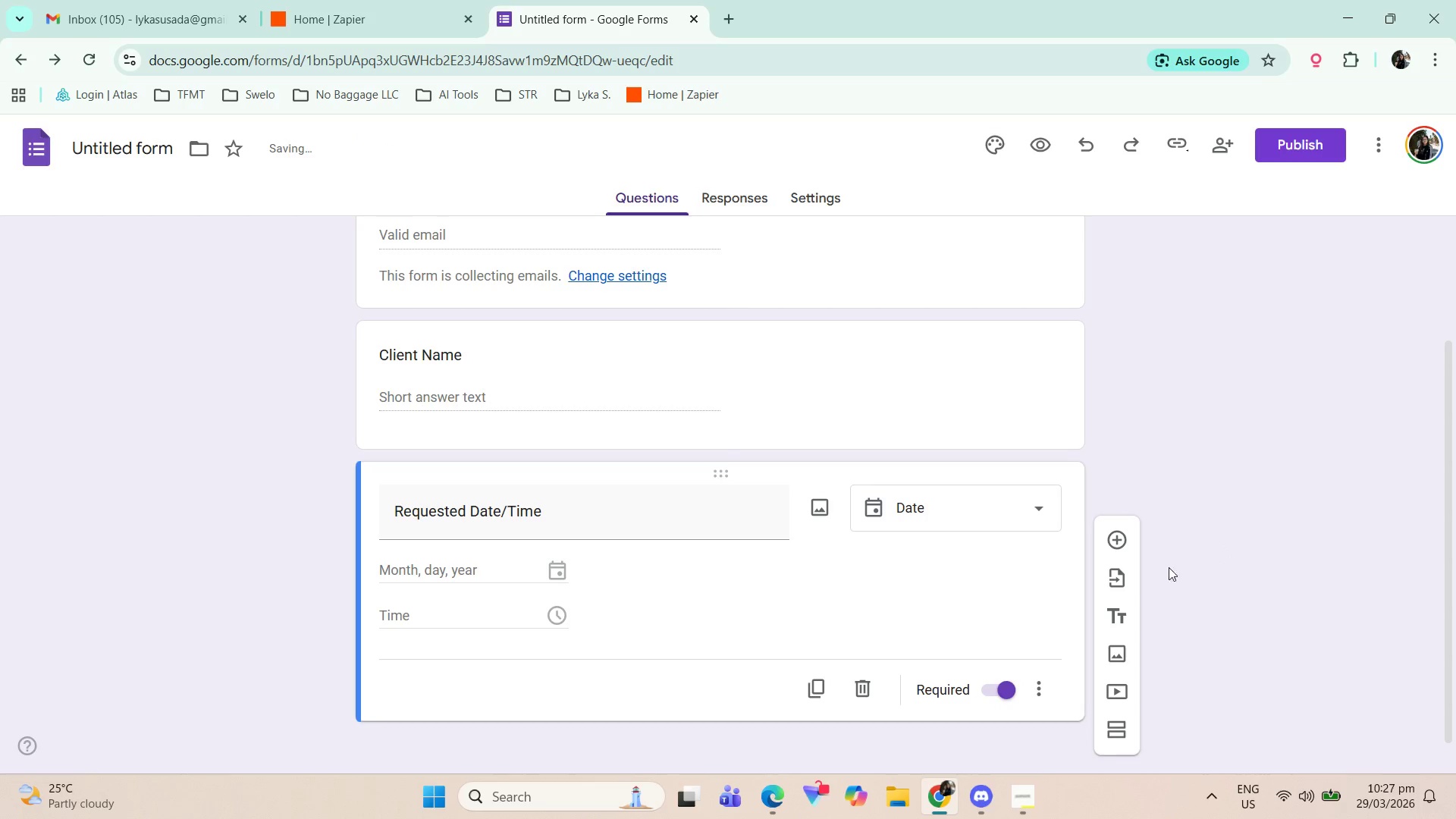 
key(Alt+Tab)